 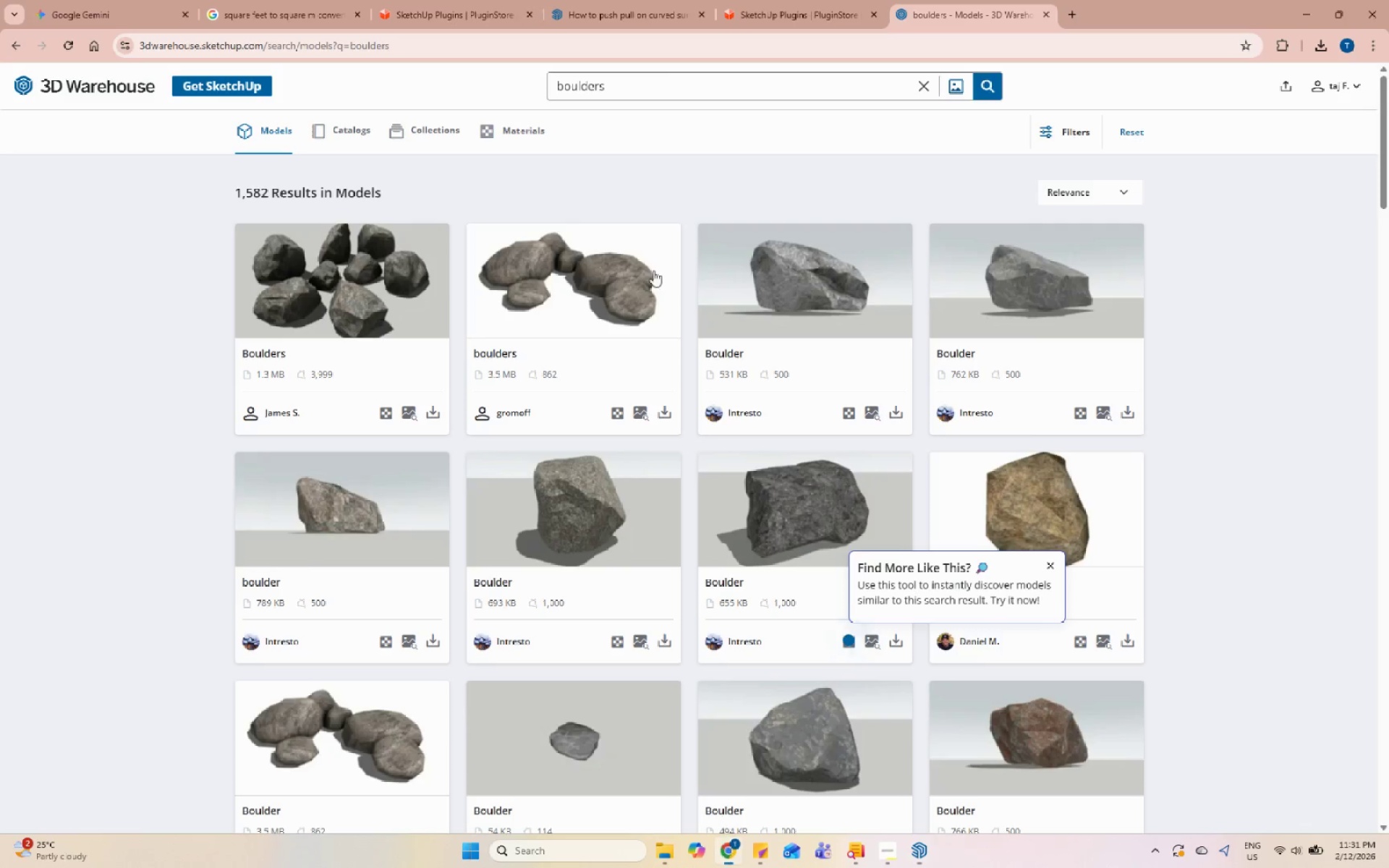 
left_click([1071, 12])
 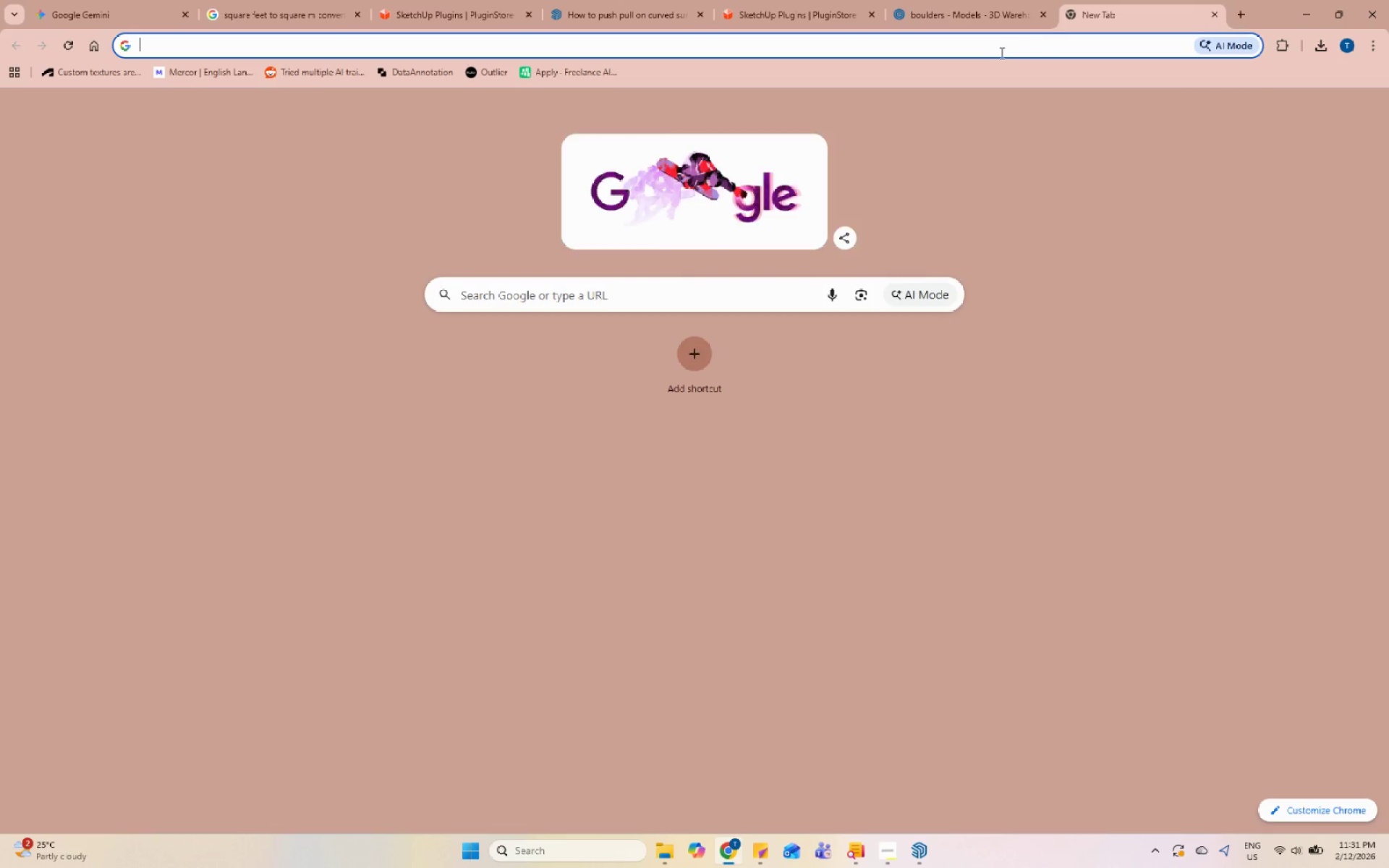 
left_click([1001, 52])
 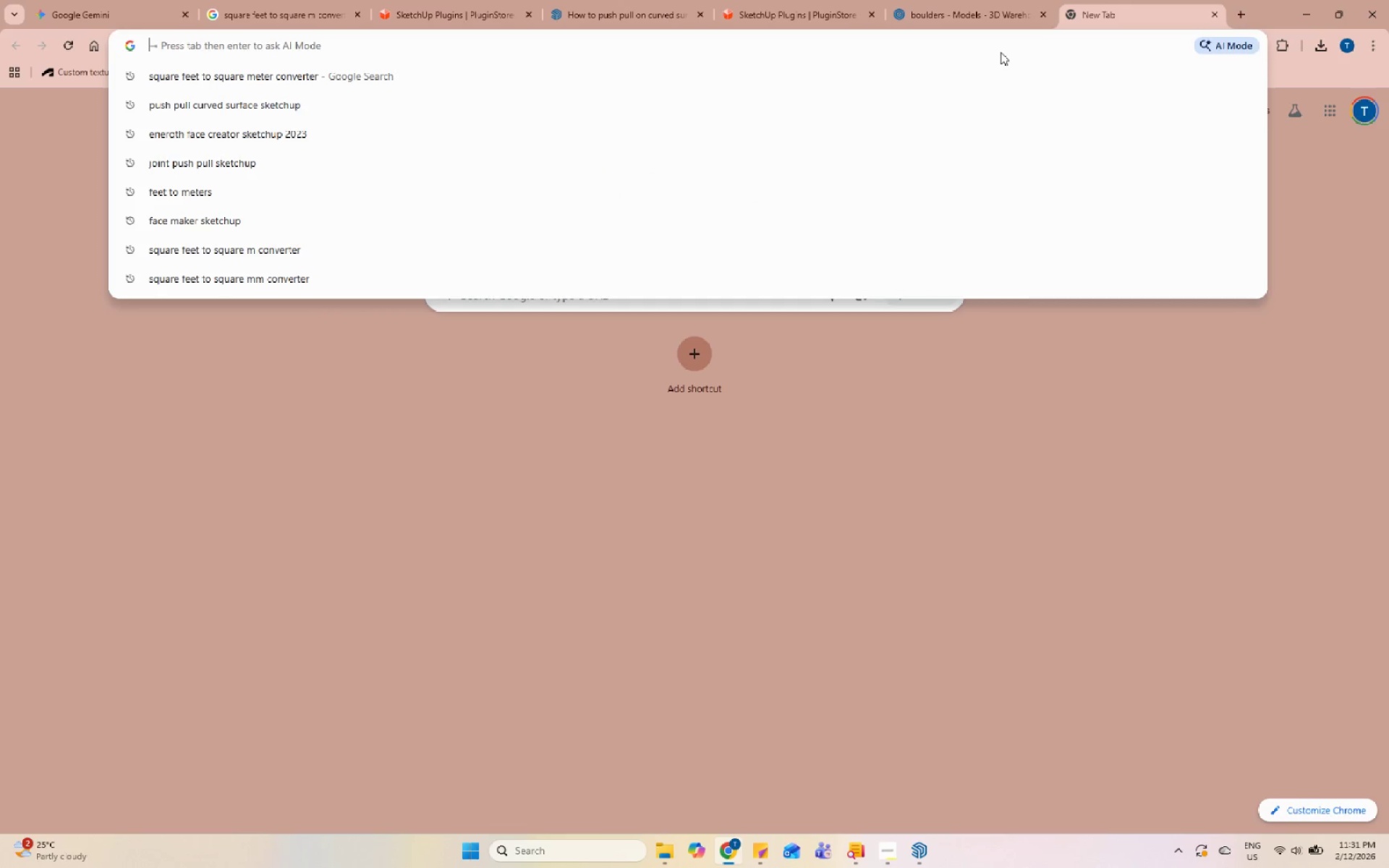 
type(pb)
key(Backspace)
key(Backspace)
key(Backspace)
key(Backspace)
type(hdri)
 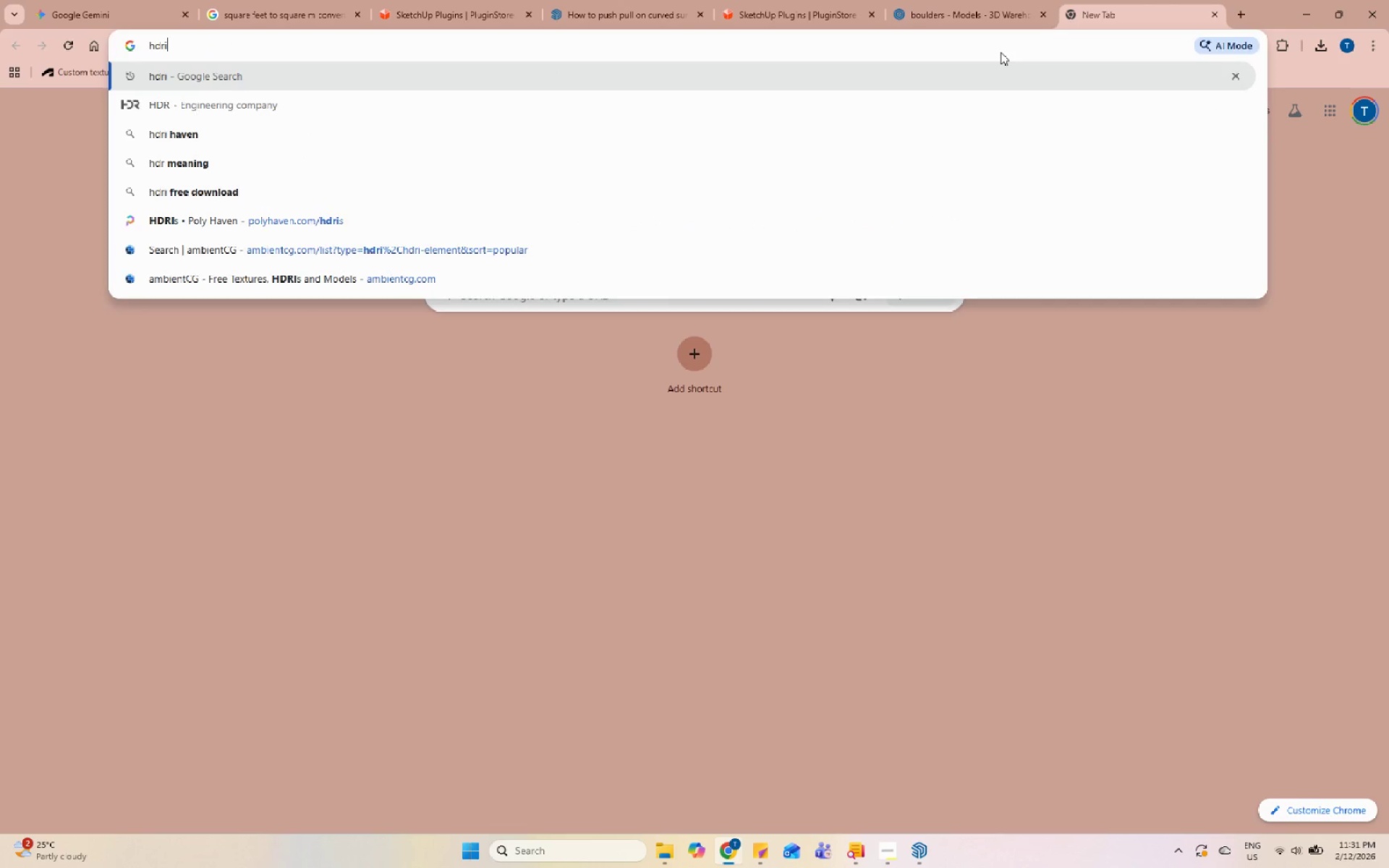 
key(Enter)
 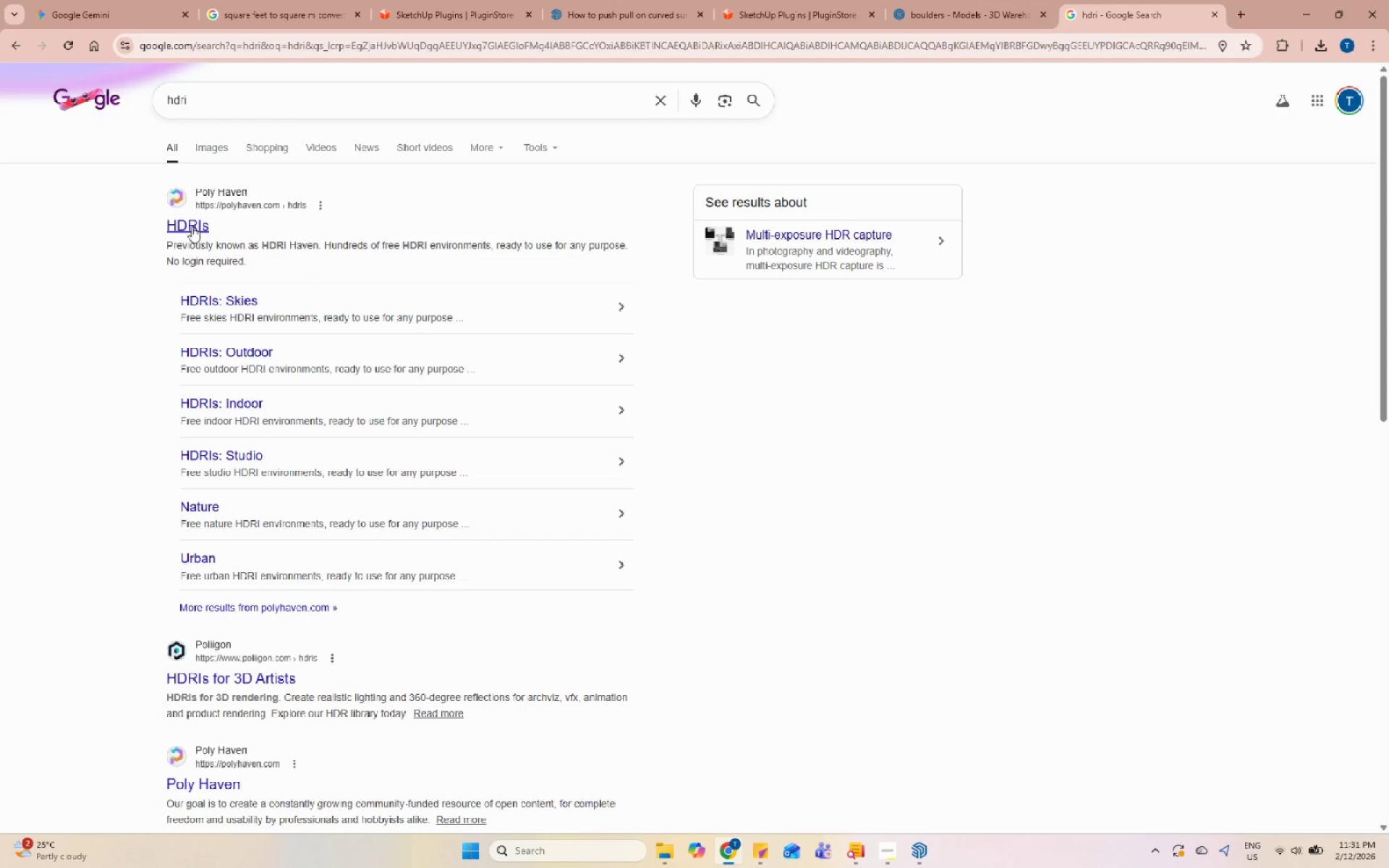 
left_click([183, 221])
 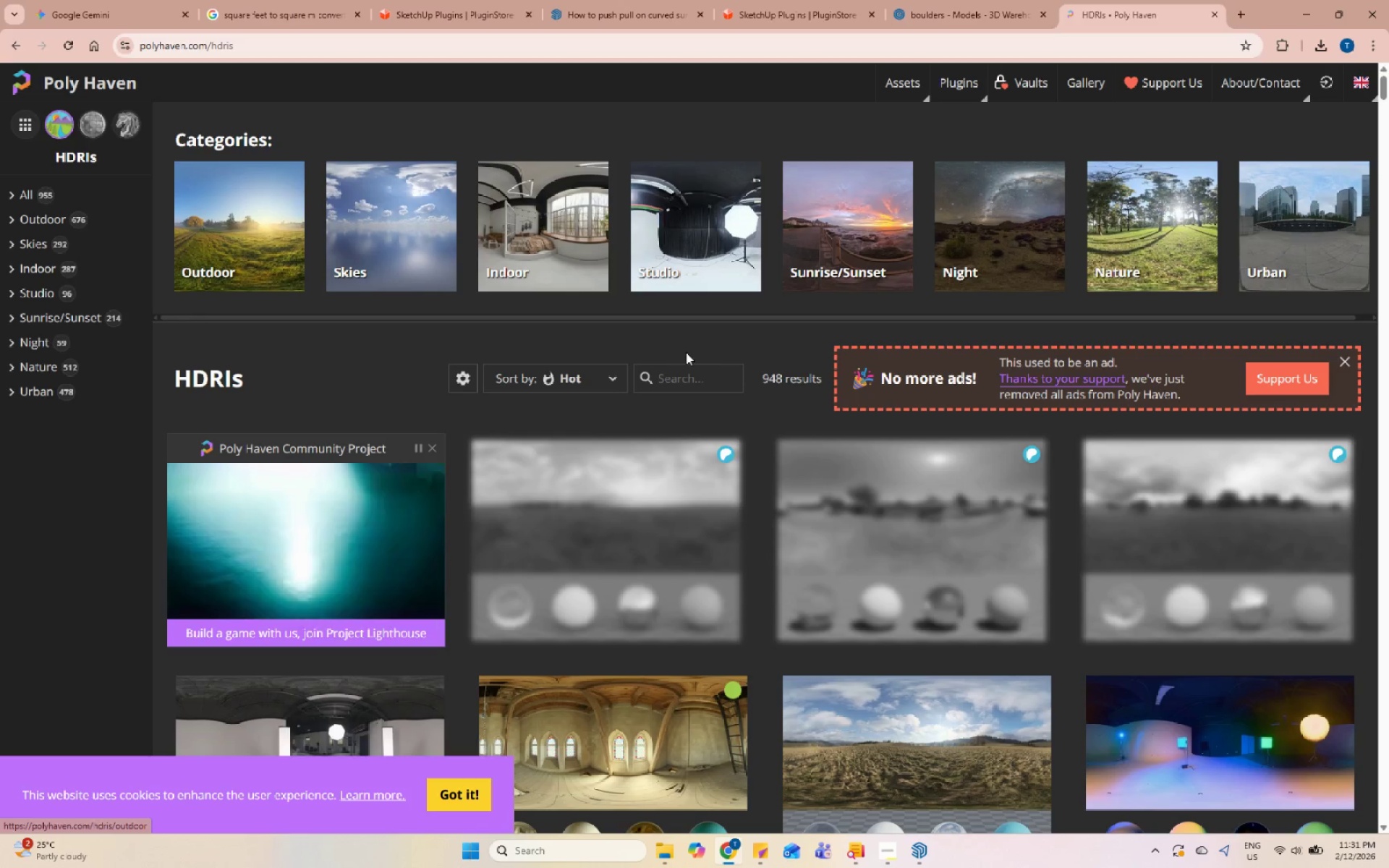 
scroll: coordinate [902, 493], scroll_direction: down, amount: 53.0
 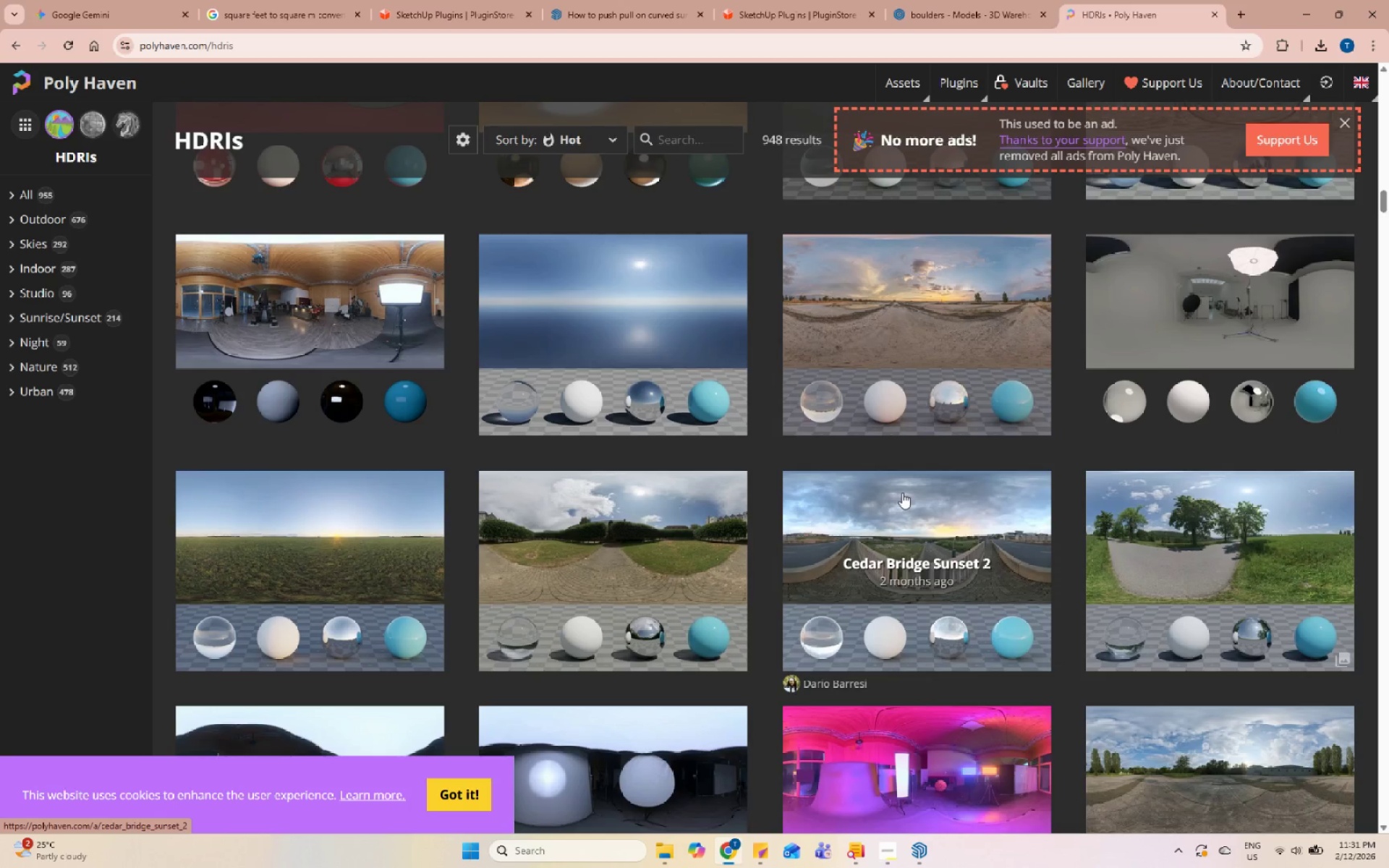 
scroll: coordinate [906, 492], scroll_direction: down, amount: 11.0
 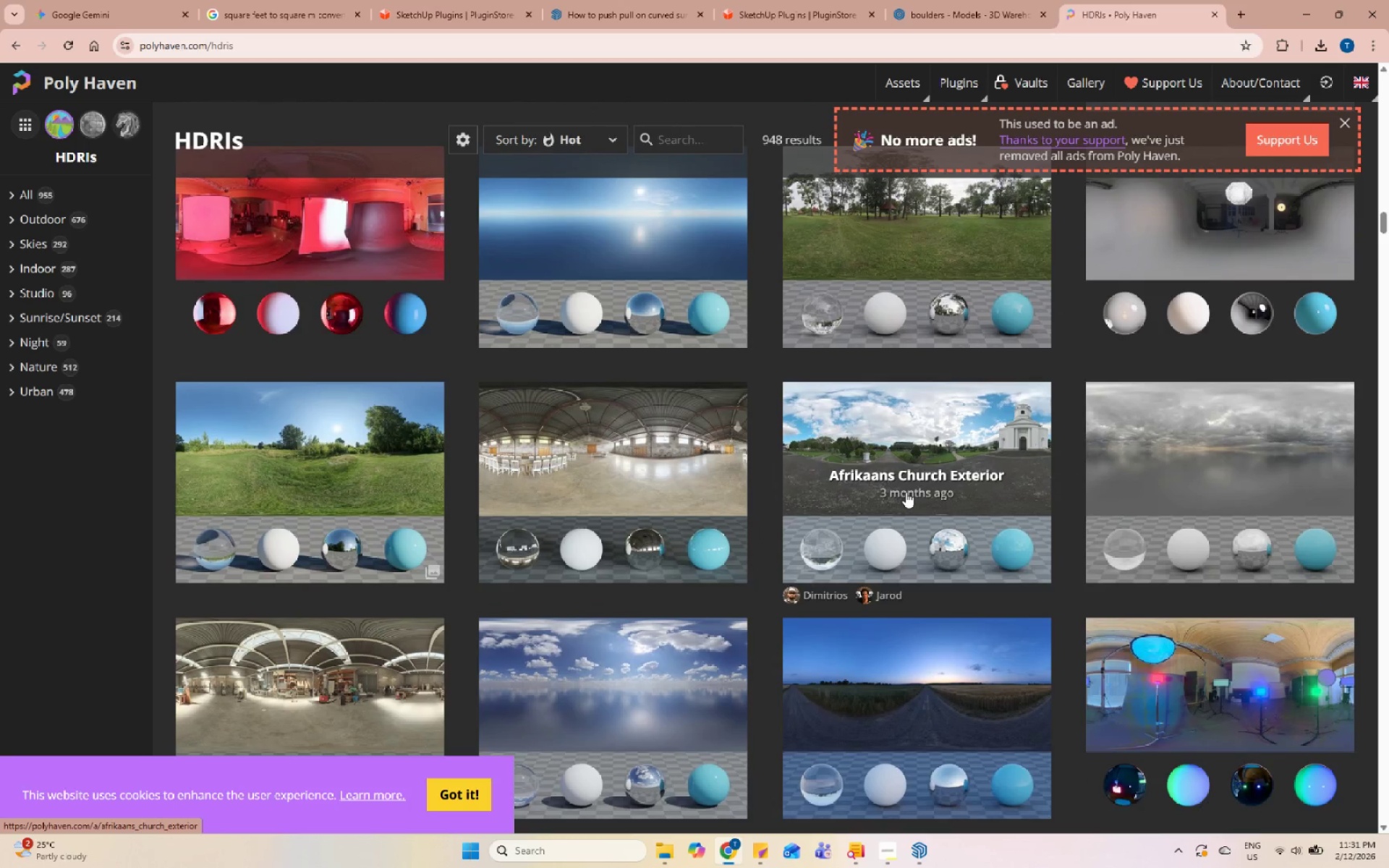 
scroll: coordinate [906, 492], scroll_direction: up, amount: 2.0
 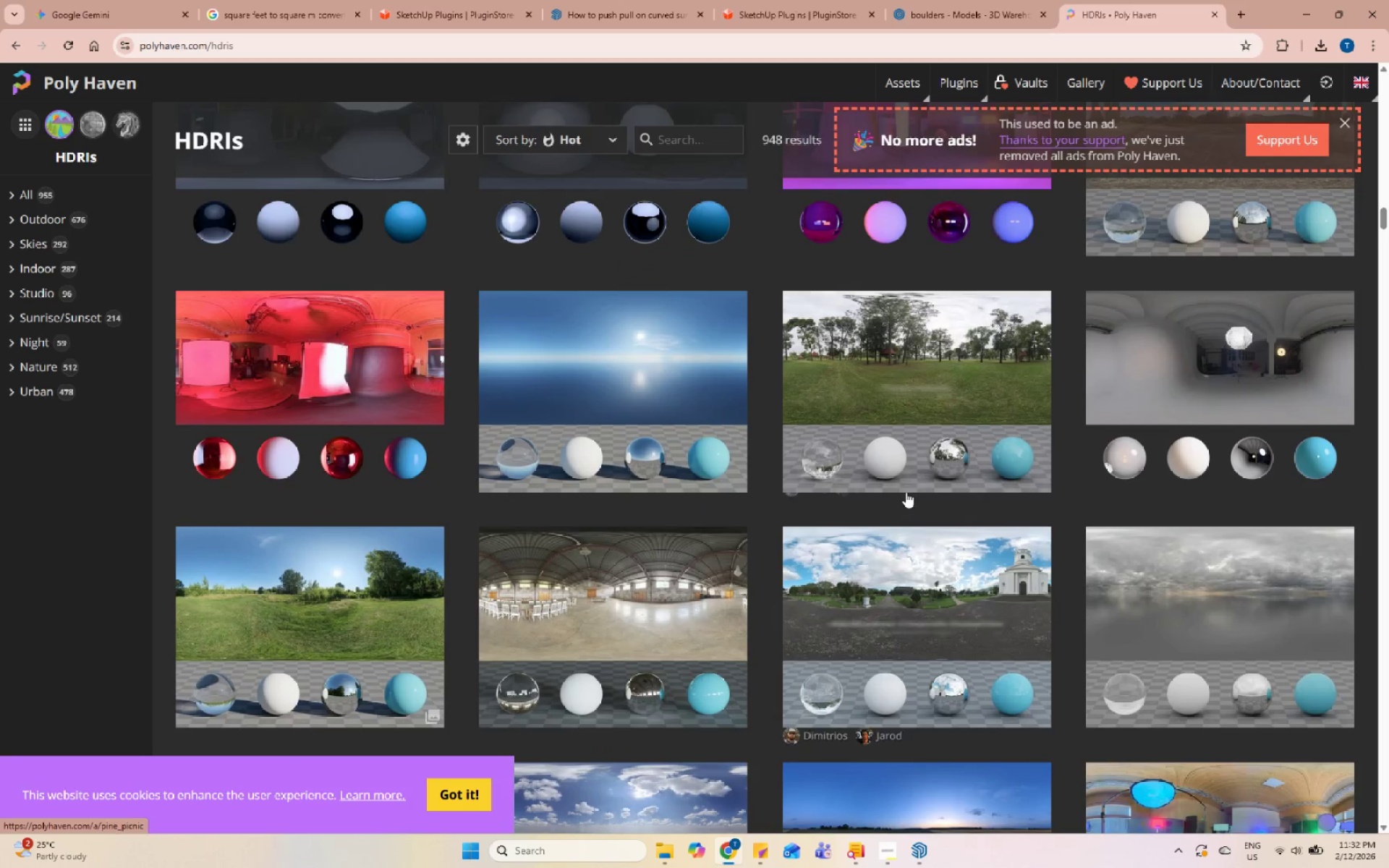 
scroll: coordinate [906, 492], scroll_direction: down, amount: 4.0
 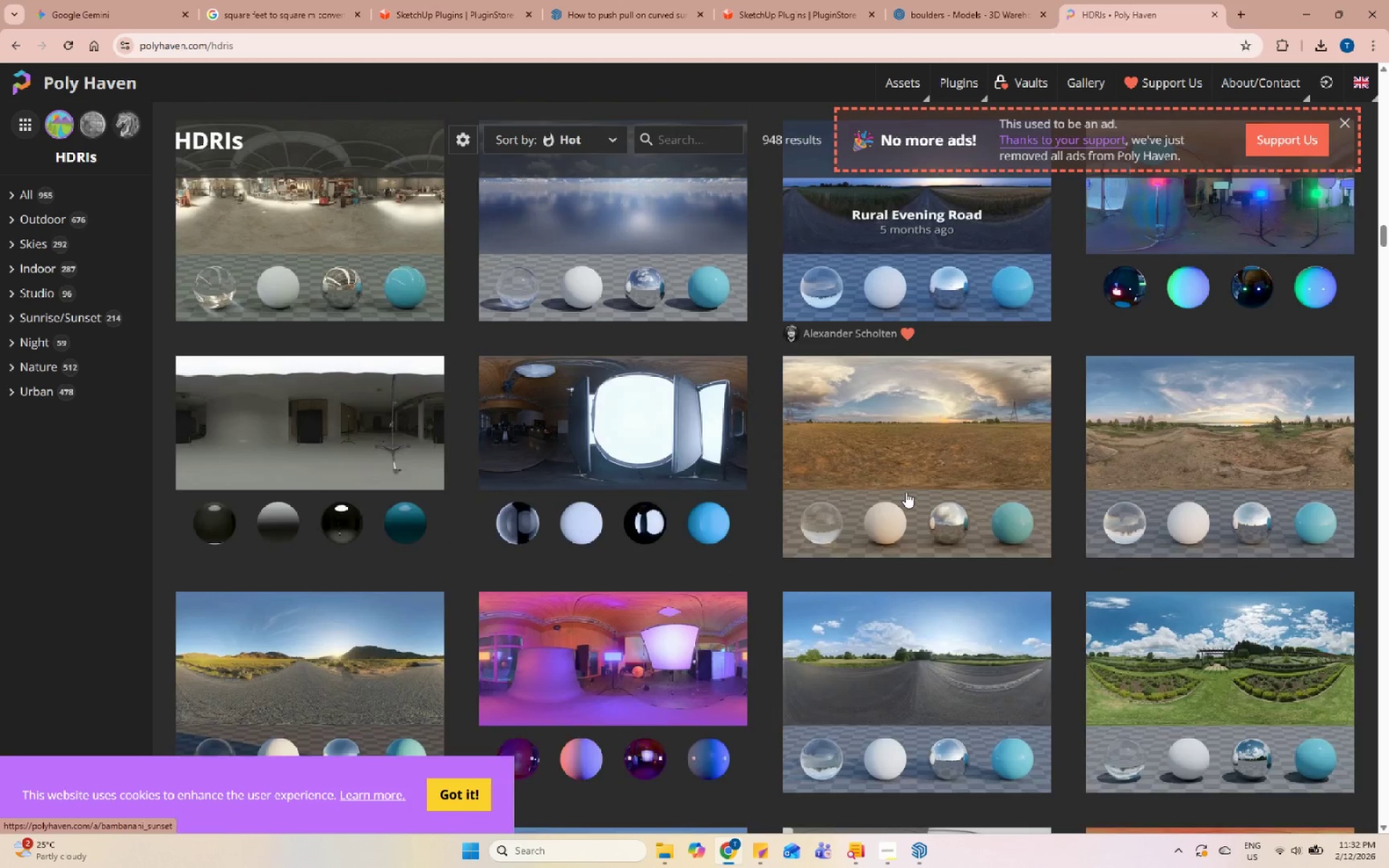 
scroll: coordinate [753, 476], scroll_direction: up, amount: 72.0
 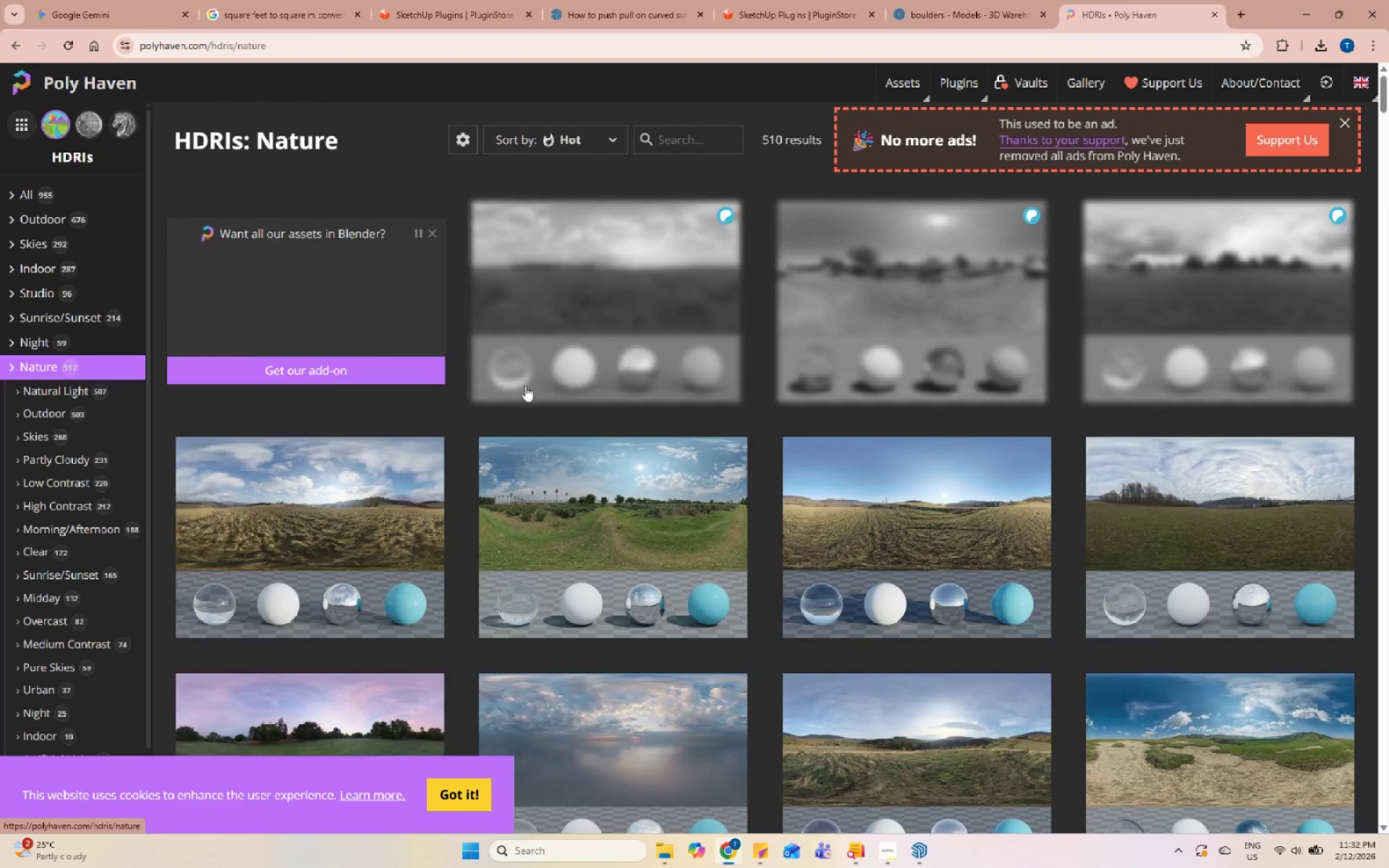 
scroll: coordinate [756, 442], scroll_direction: down, amount: 29.0
 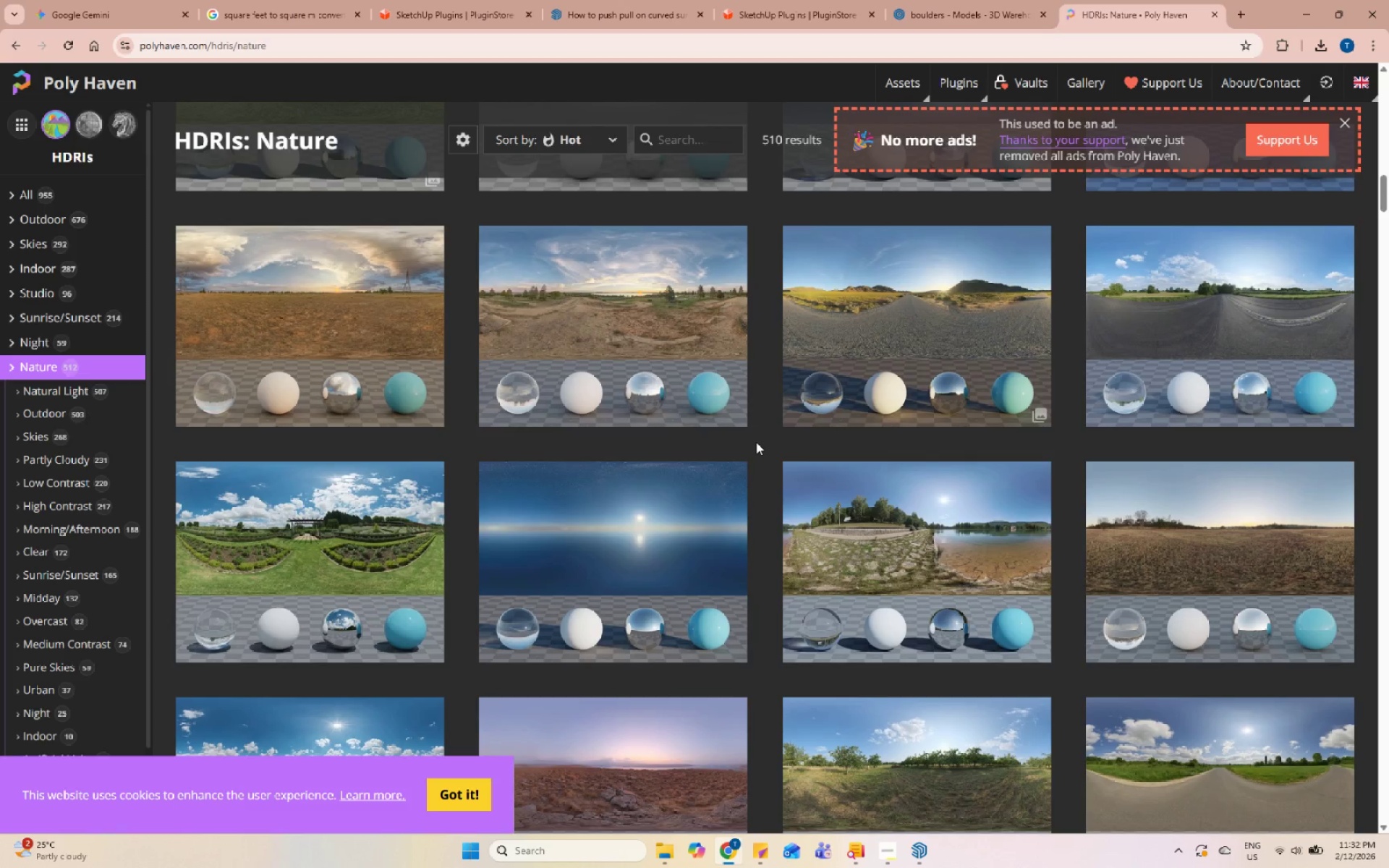 
scroll: coordinate [756, 442], scroll_direction: up, amount: 7.0
 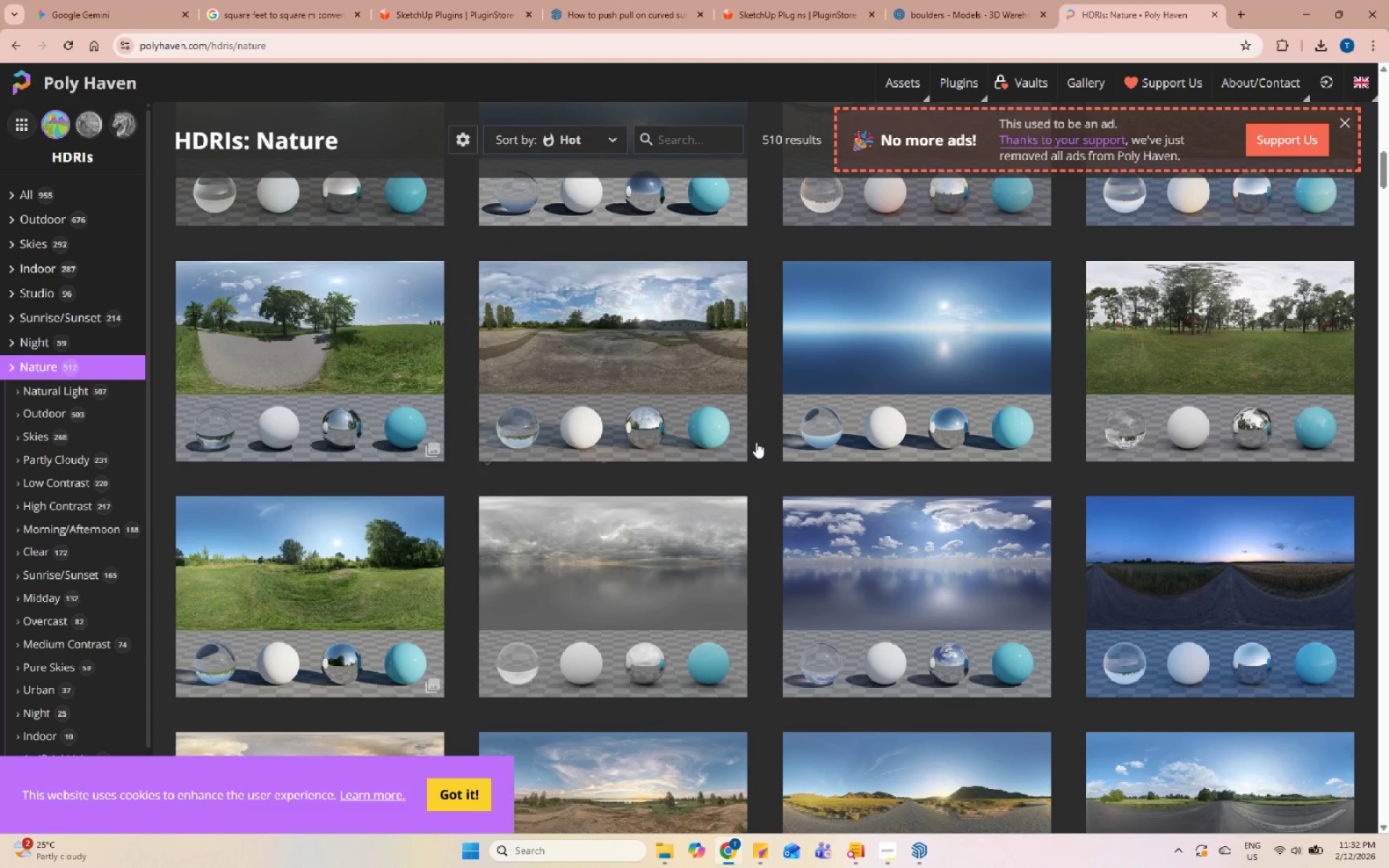 
scroll: coordinate [678, 459], scroll_direction: down, amount: 41.0
 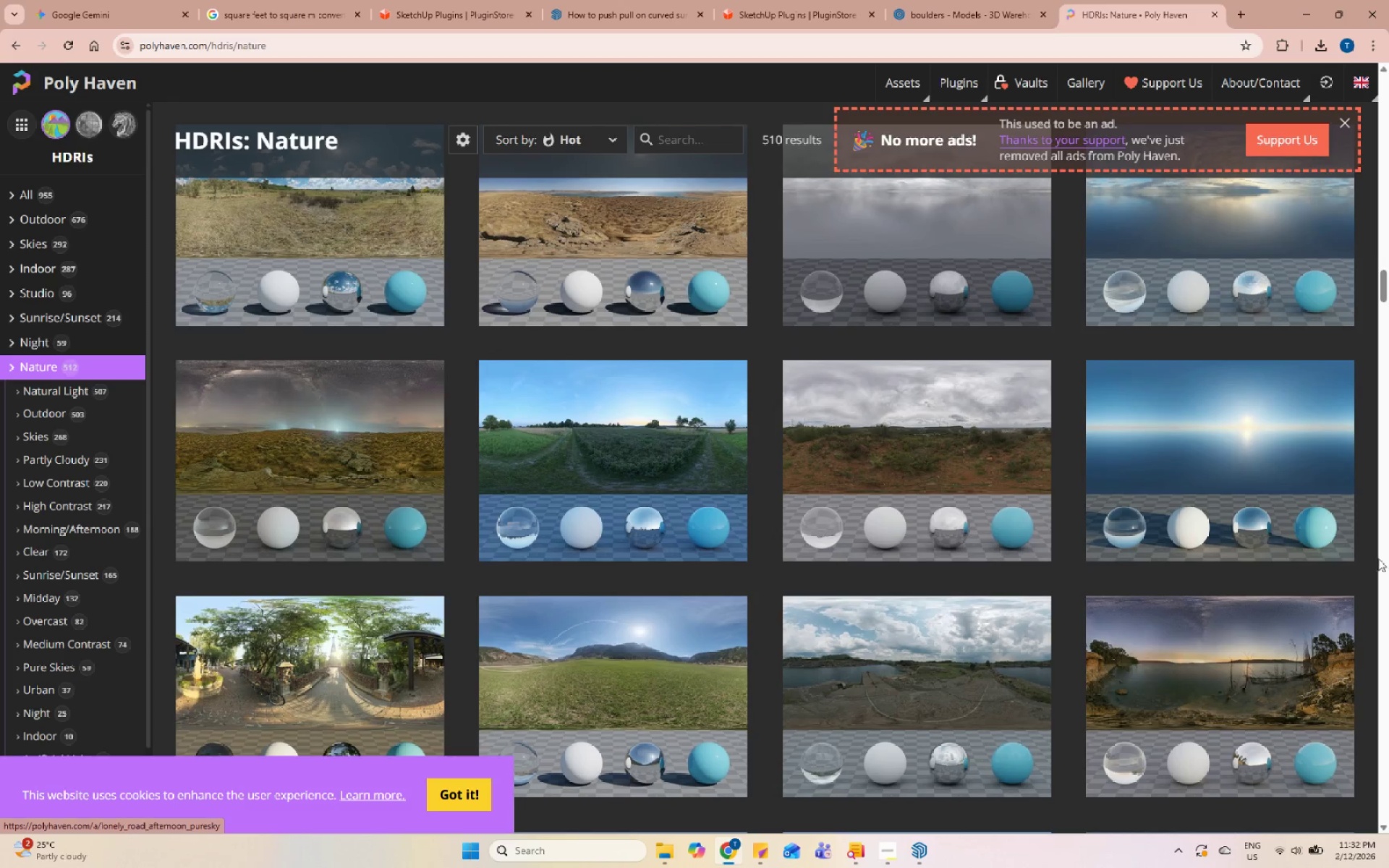 
scroll: coordinate [1205, 404], scroll_direction: down, amount: 57.0
 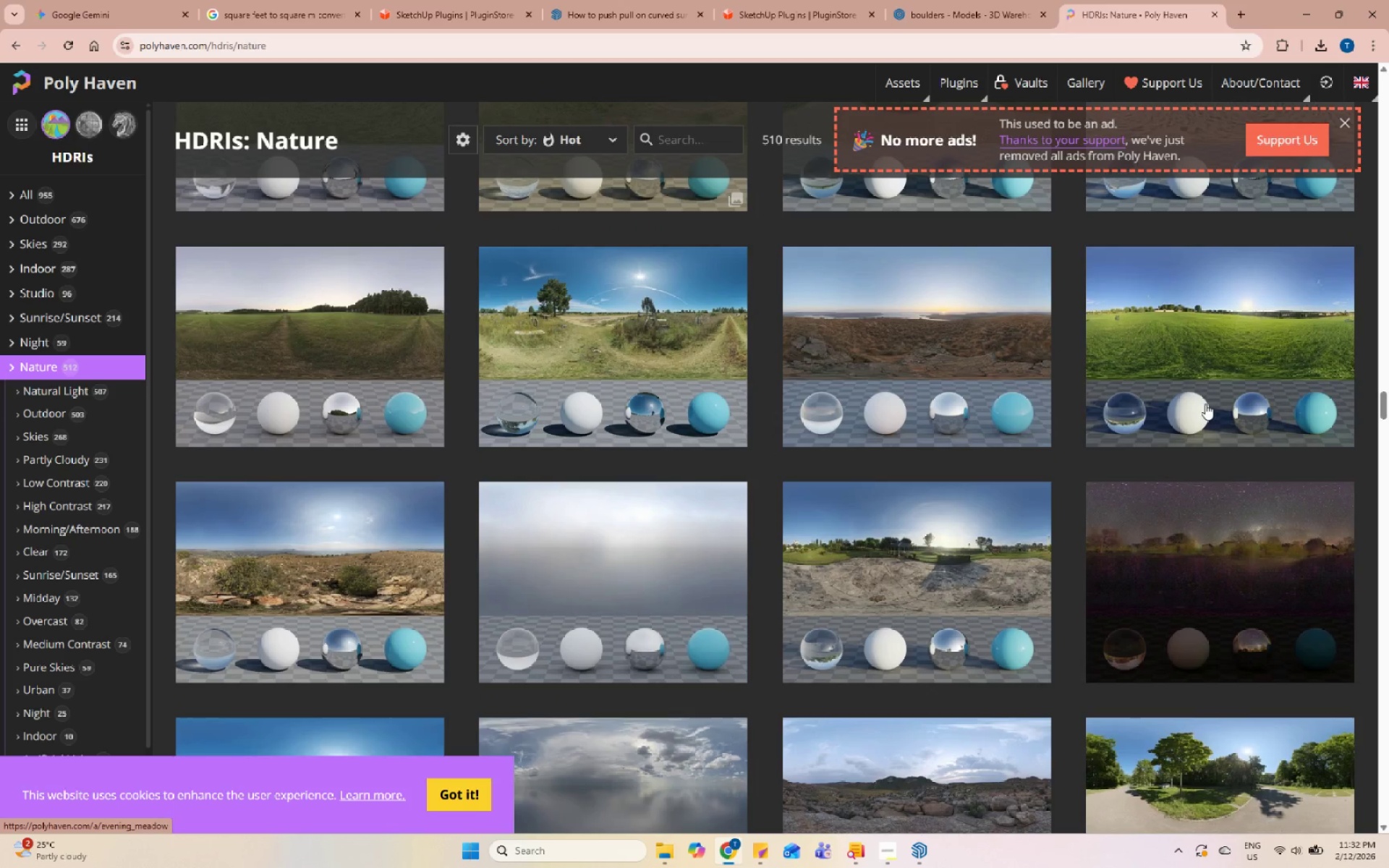 
scroll: coordinate [980, 328], scroll_direction: up, amount: 8.0
 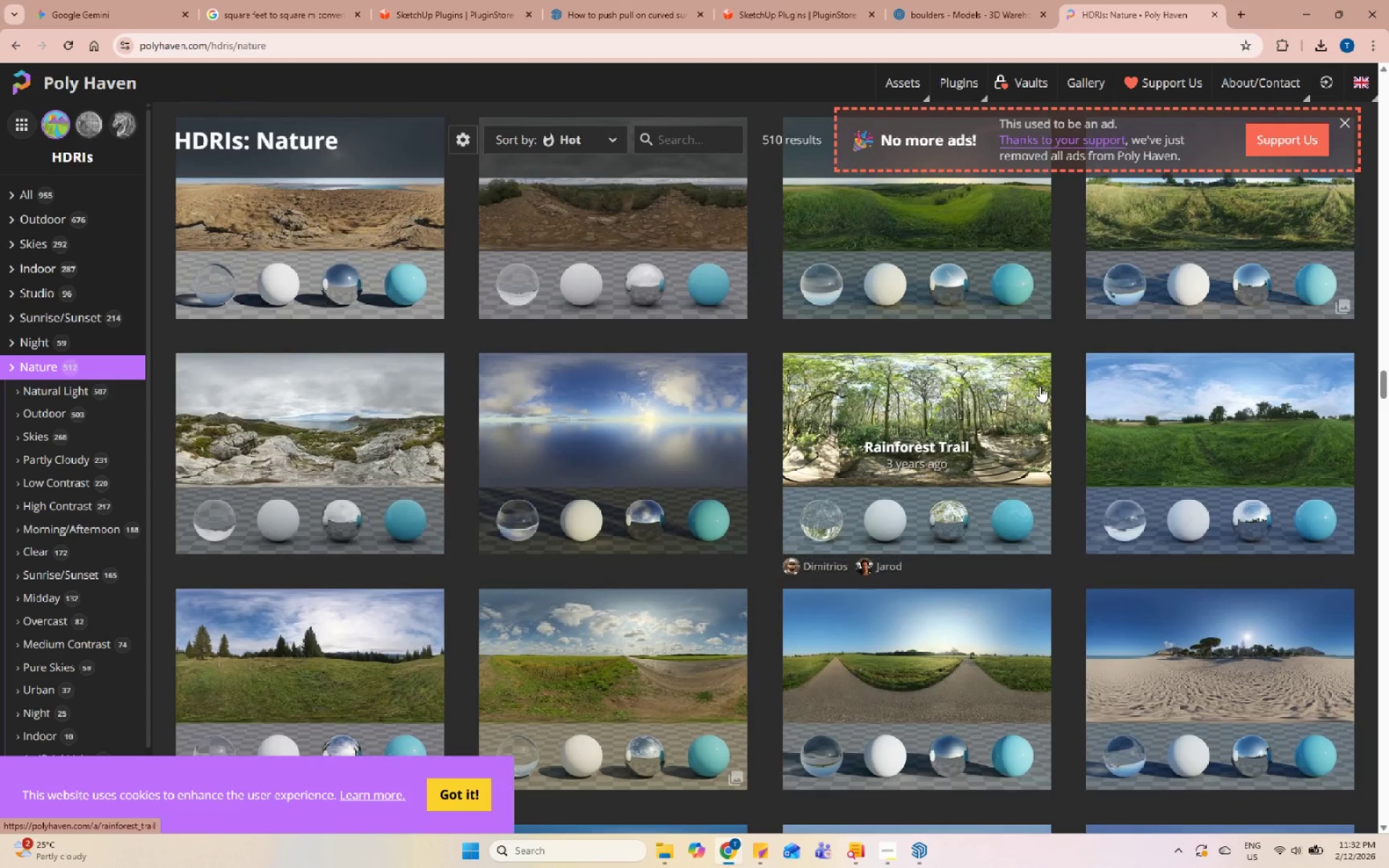 
left_click([1040, 386])
 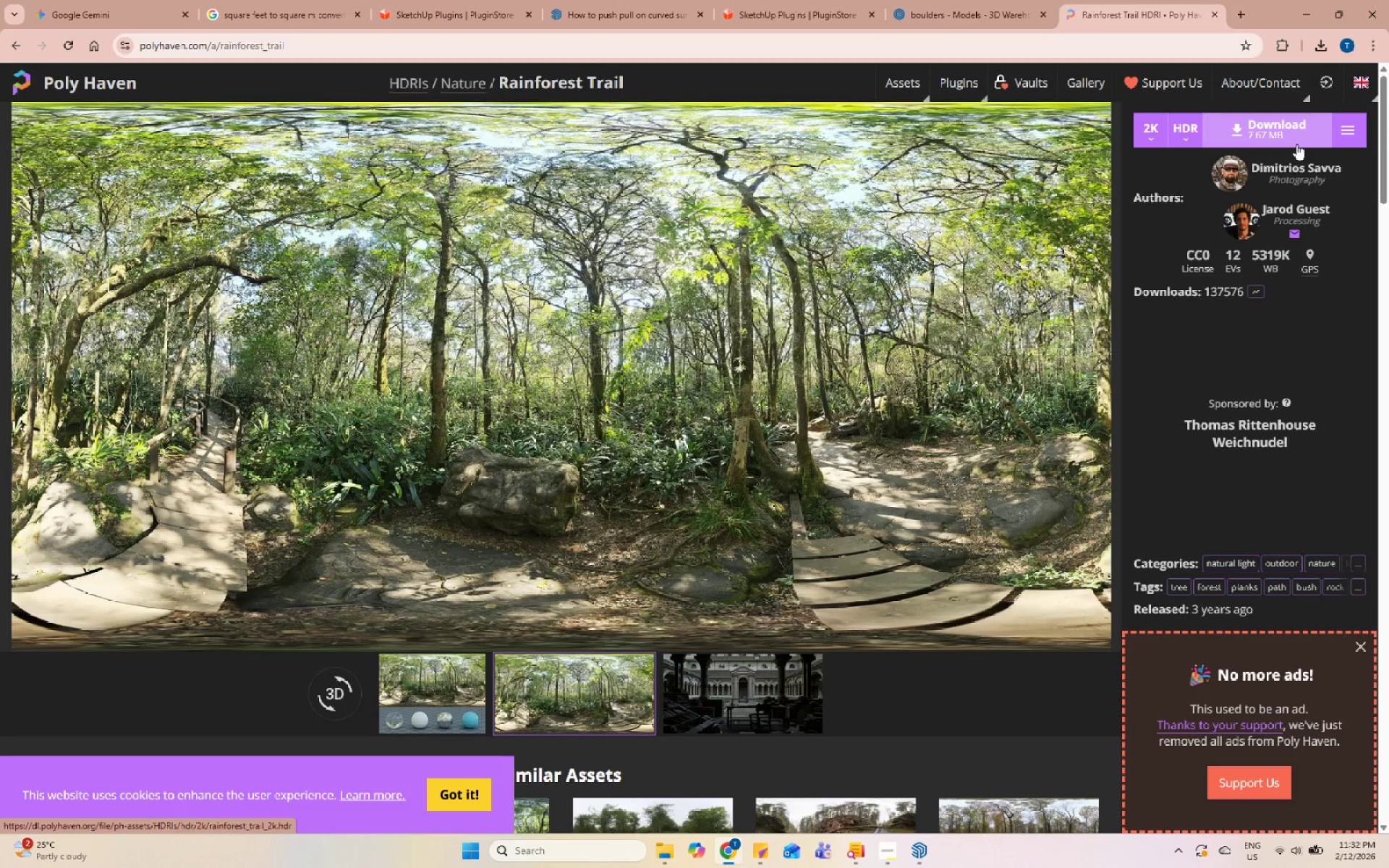 
left_click([1296, 144])
 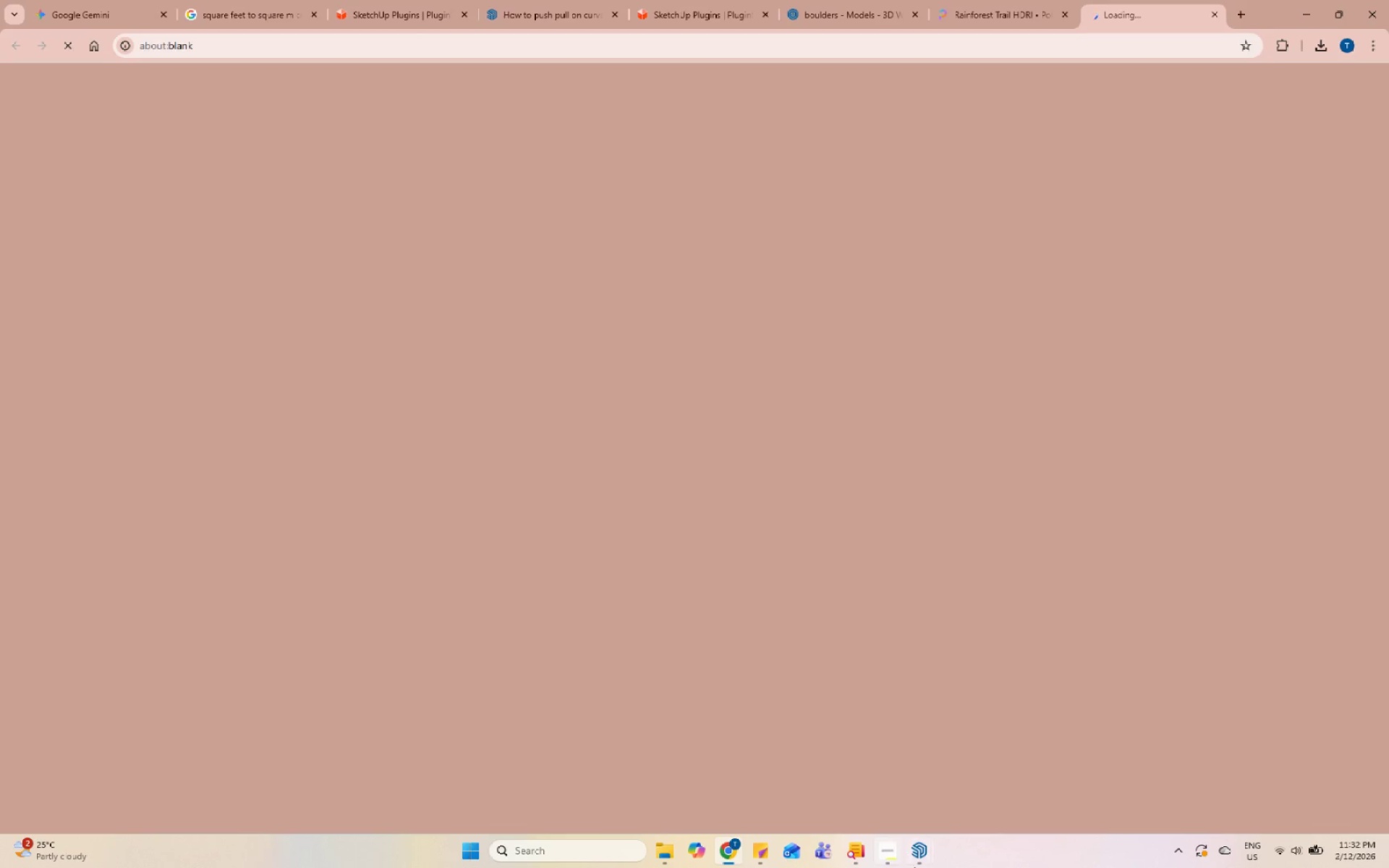 
left_click([895, 856])